 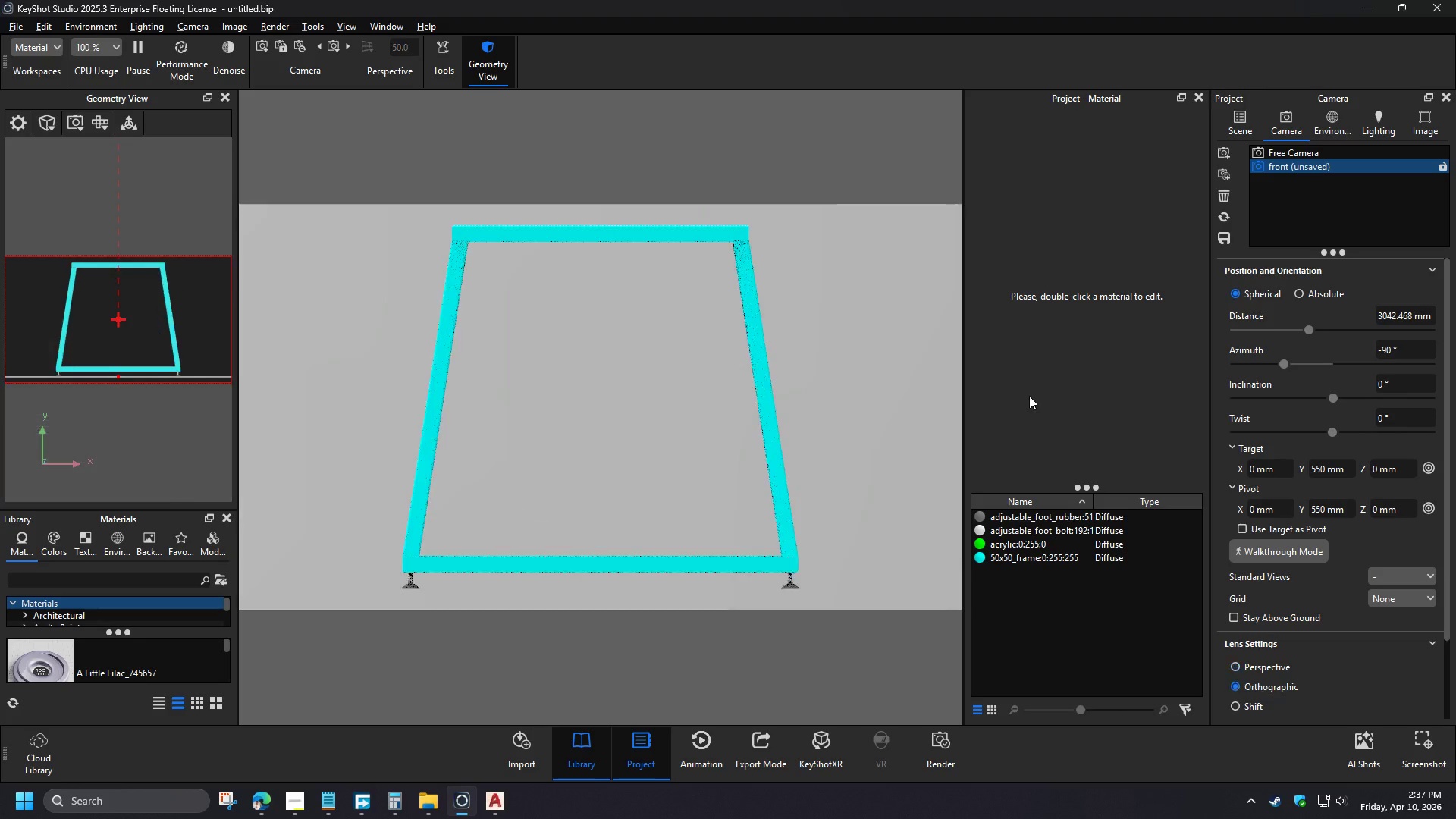 
left_click_drag(start_coordinate=[1379, 316], to_coordinate=[1436, 320])
 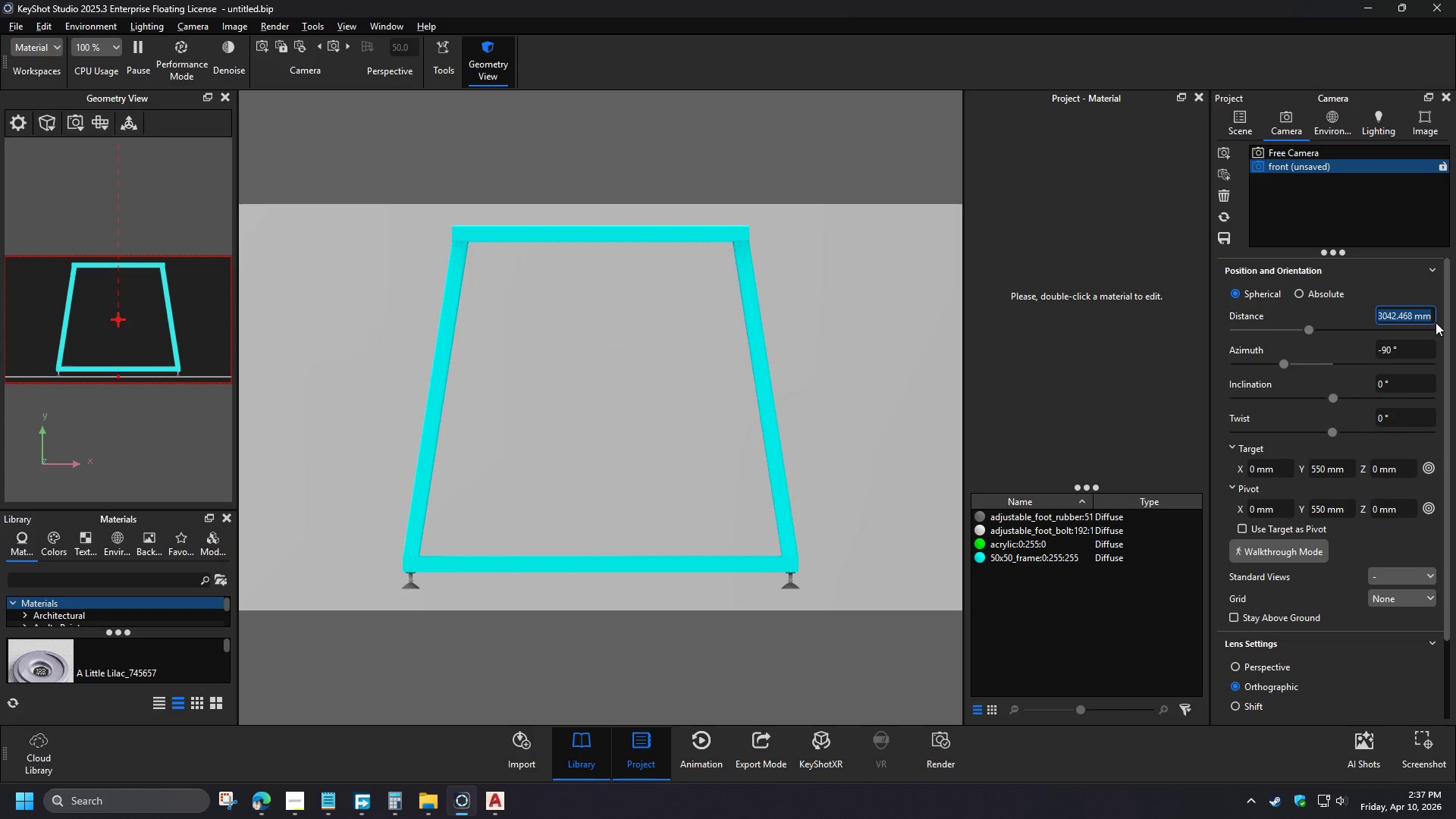 
wait(6.67)
 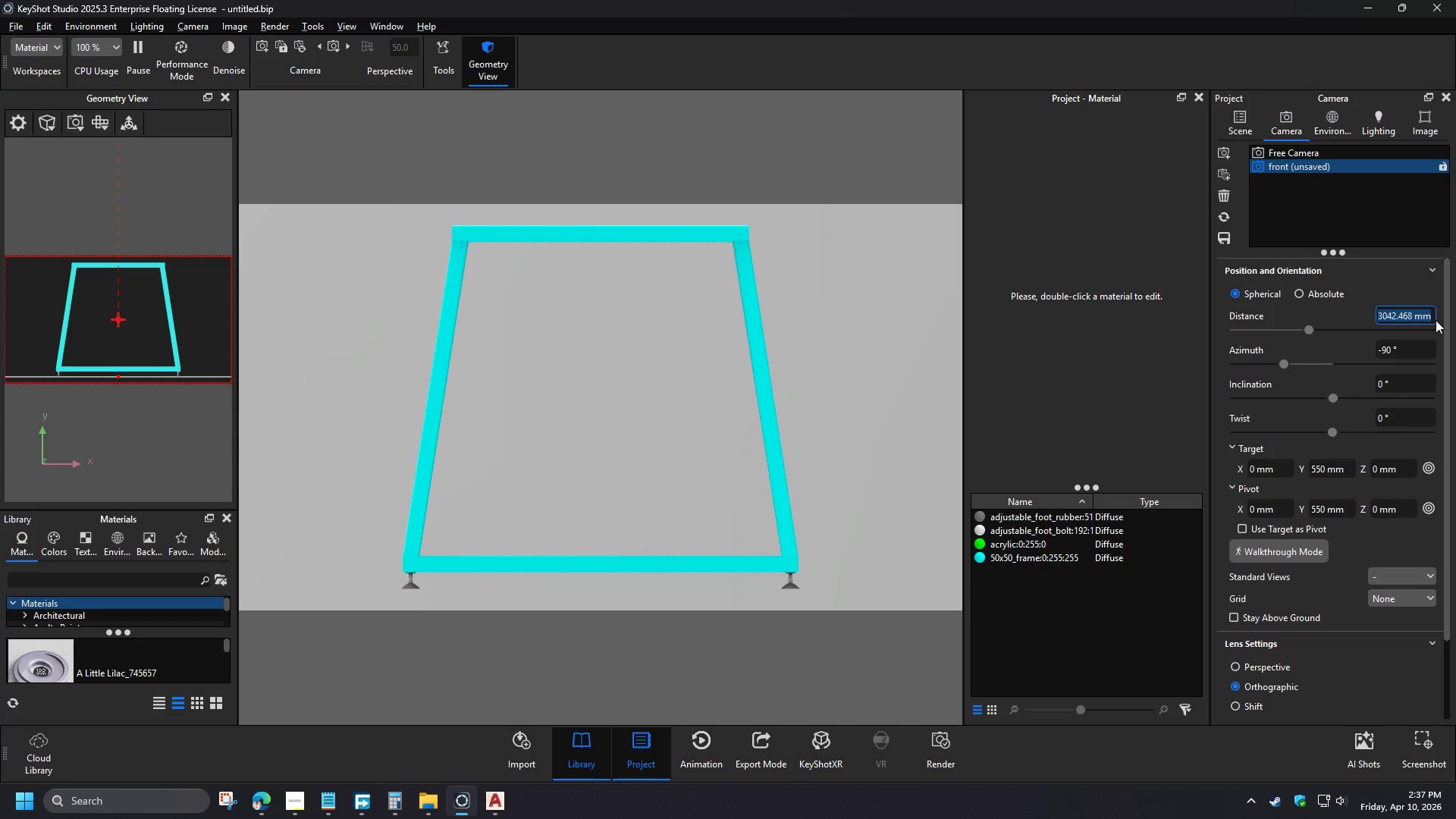 
key(Numpad3)
 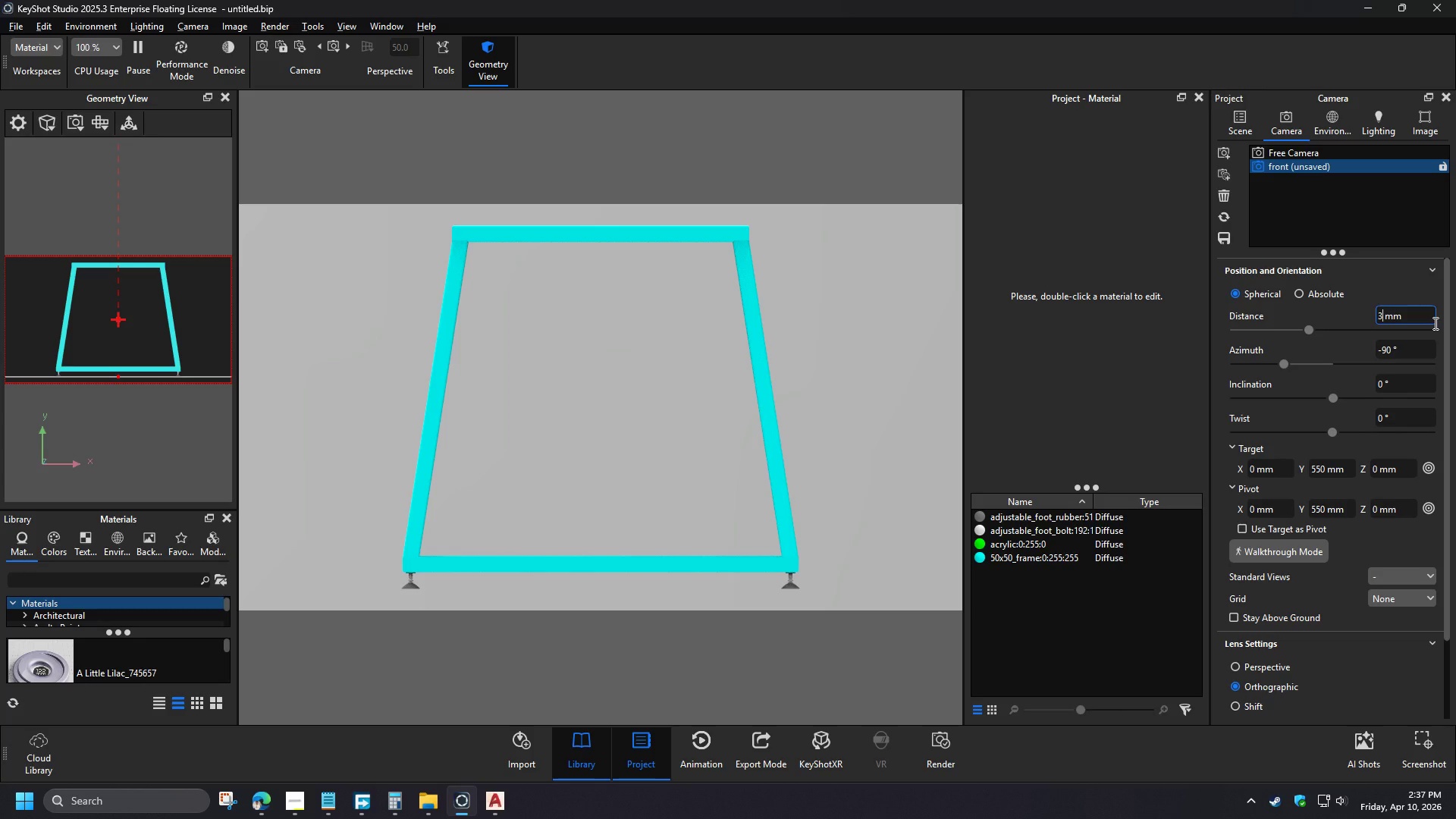 
key(Numpad0)
 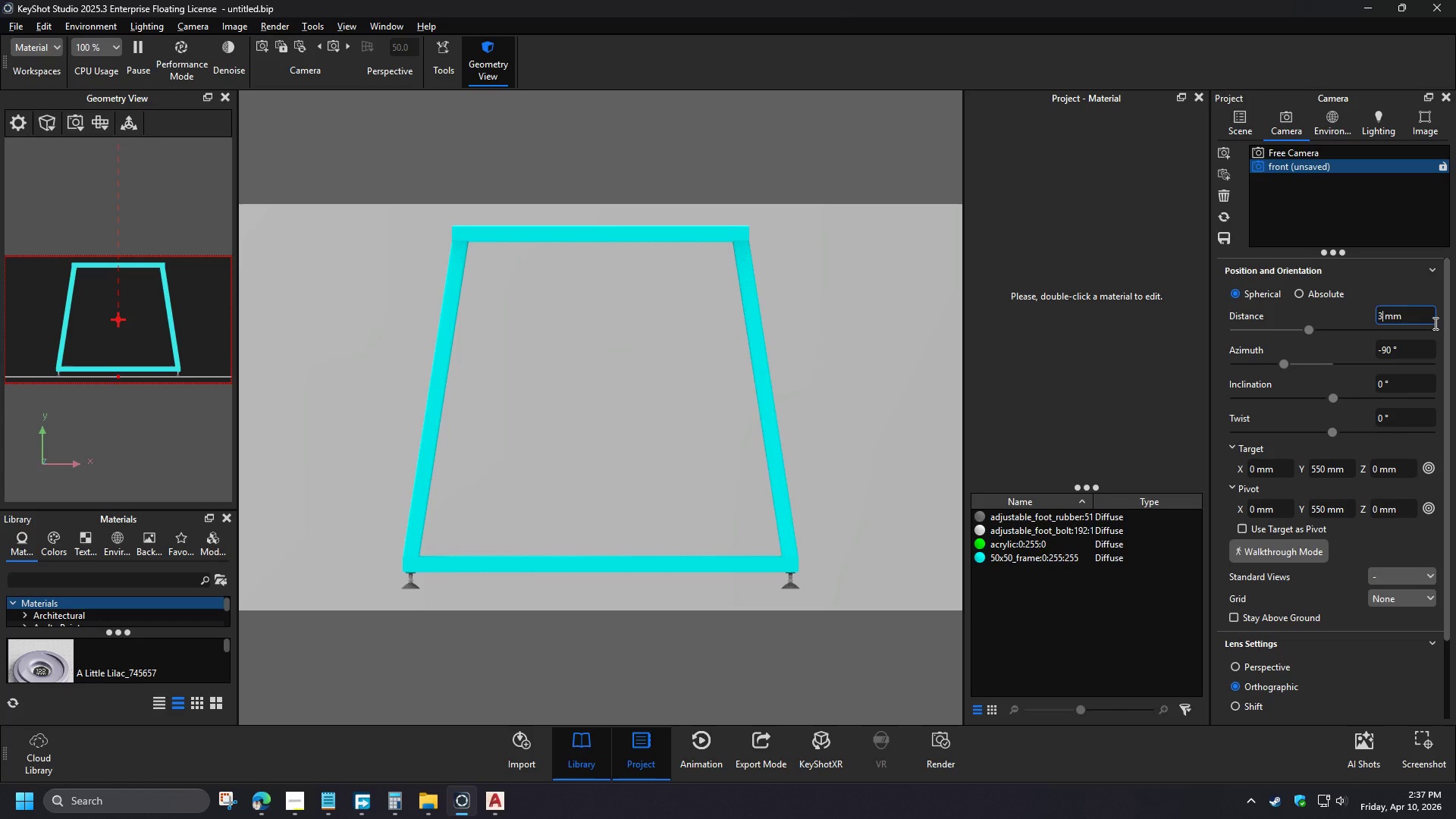 
key(Numpad0)
 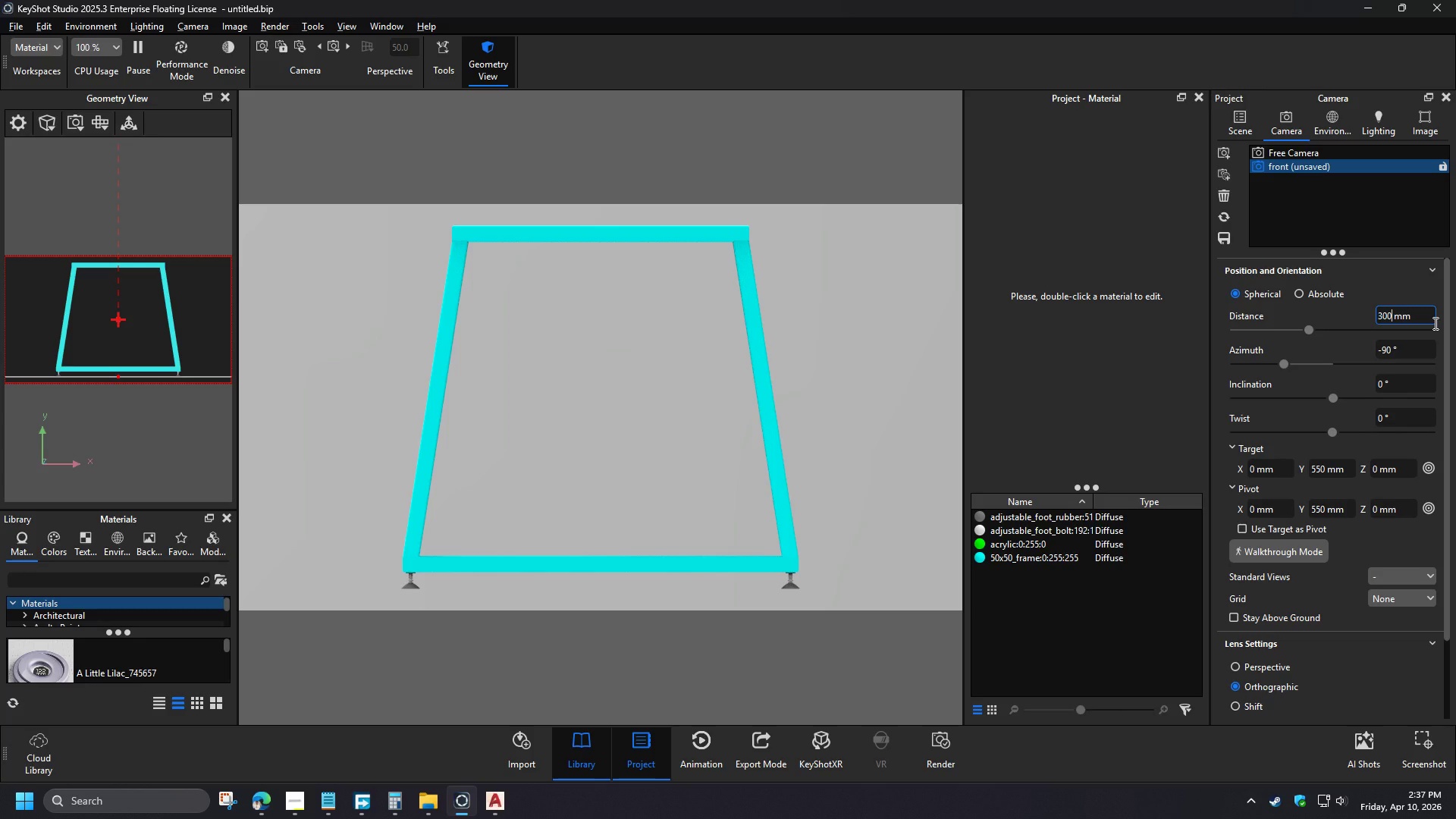 
key(Numpad0)
 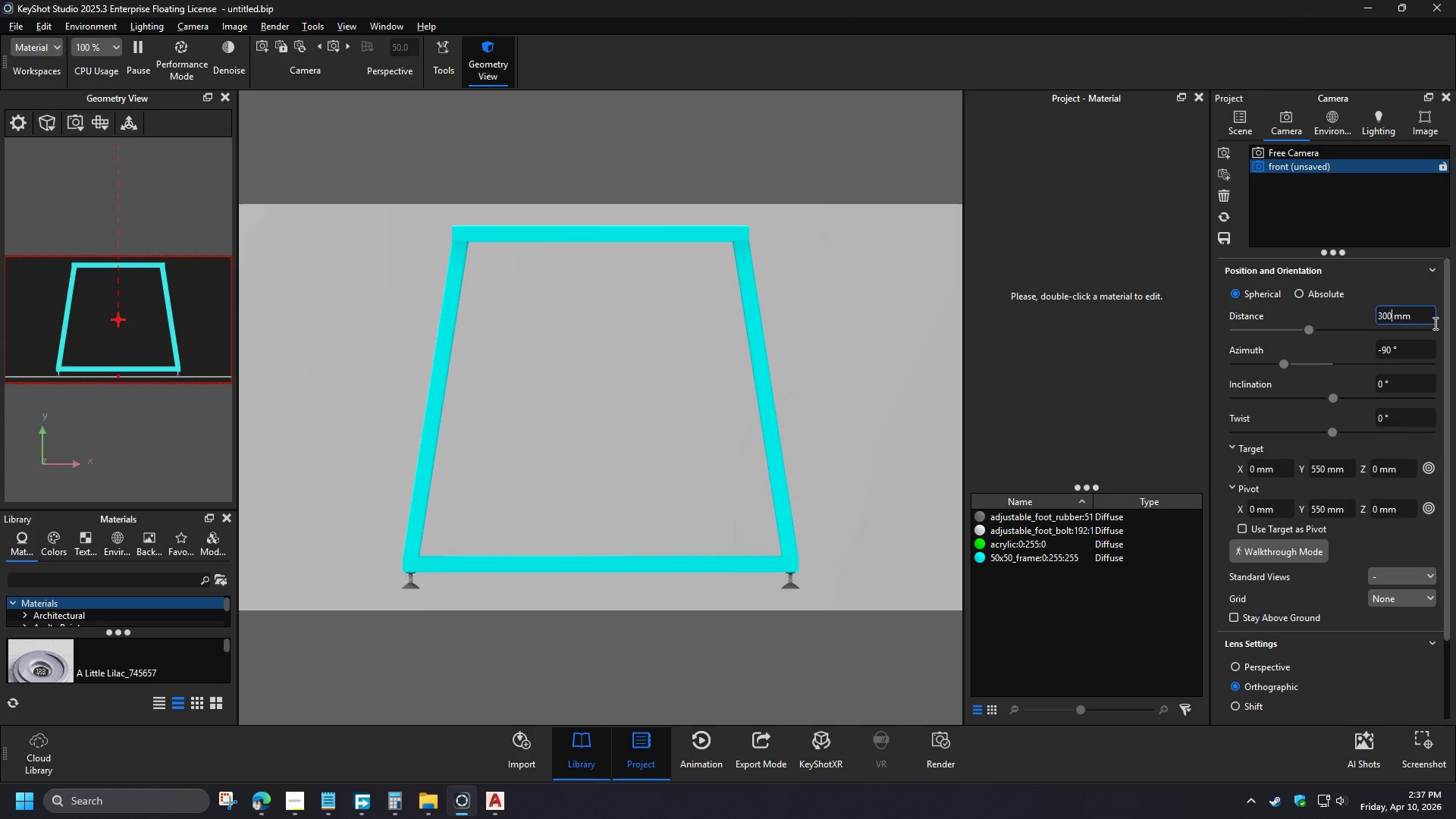 
key(NumpadEnter)
 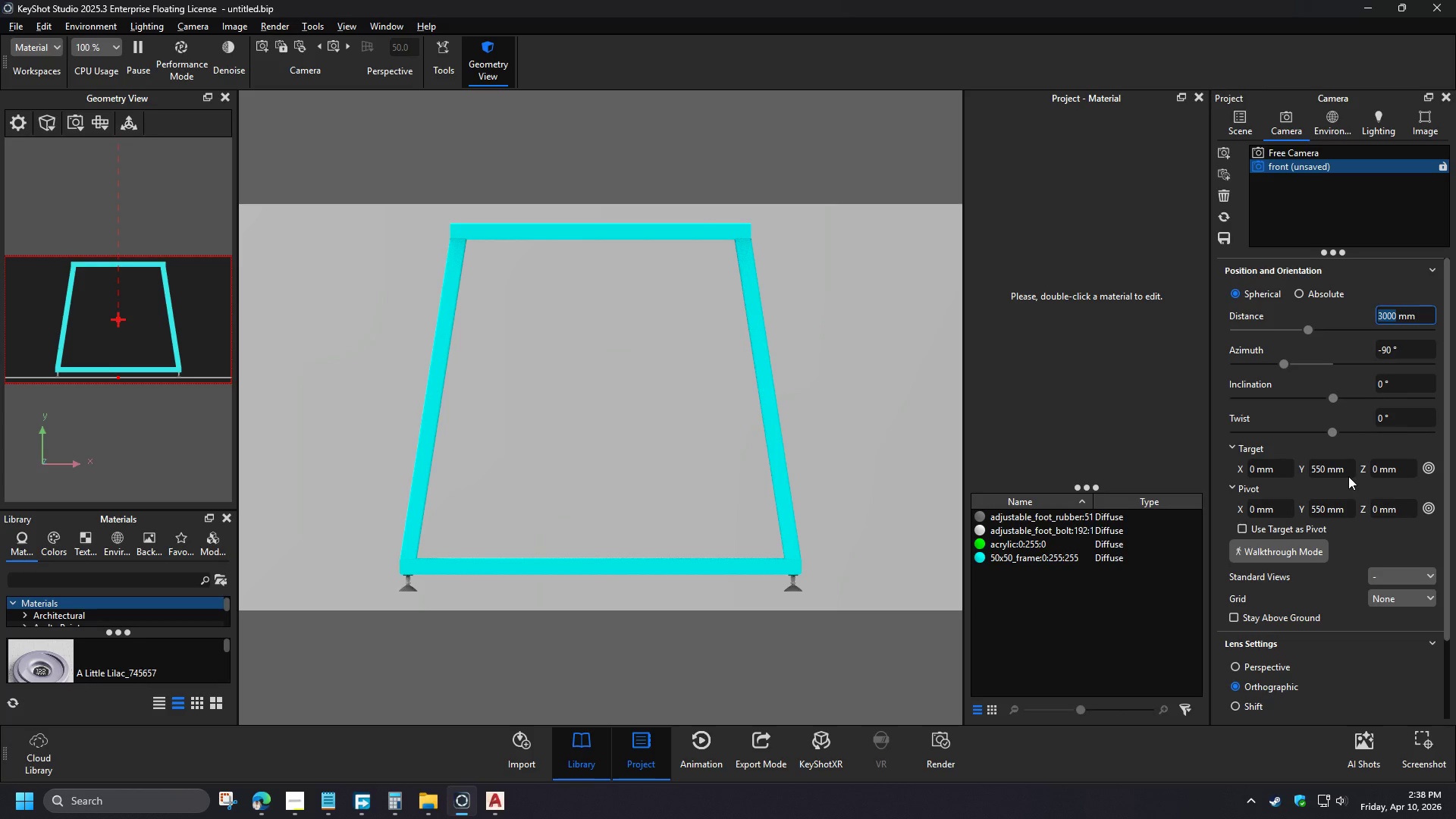 
wait(14.75)
 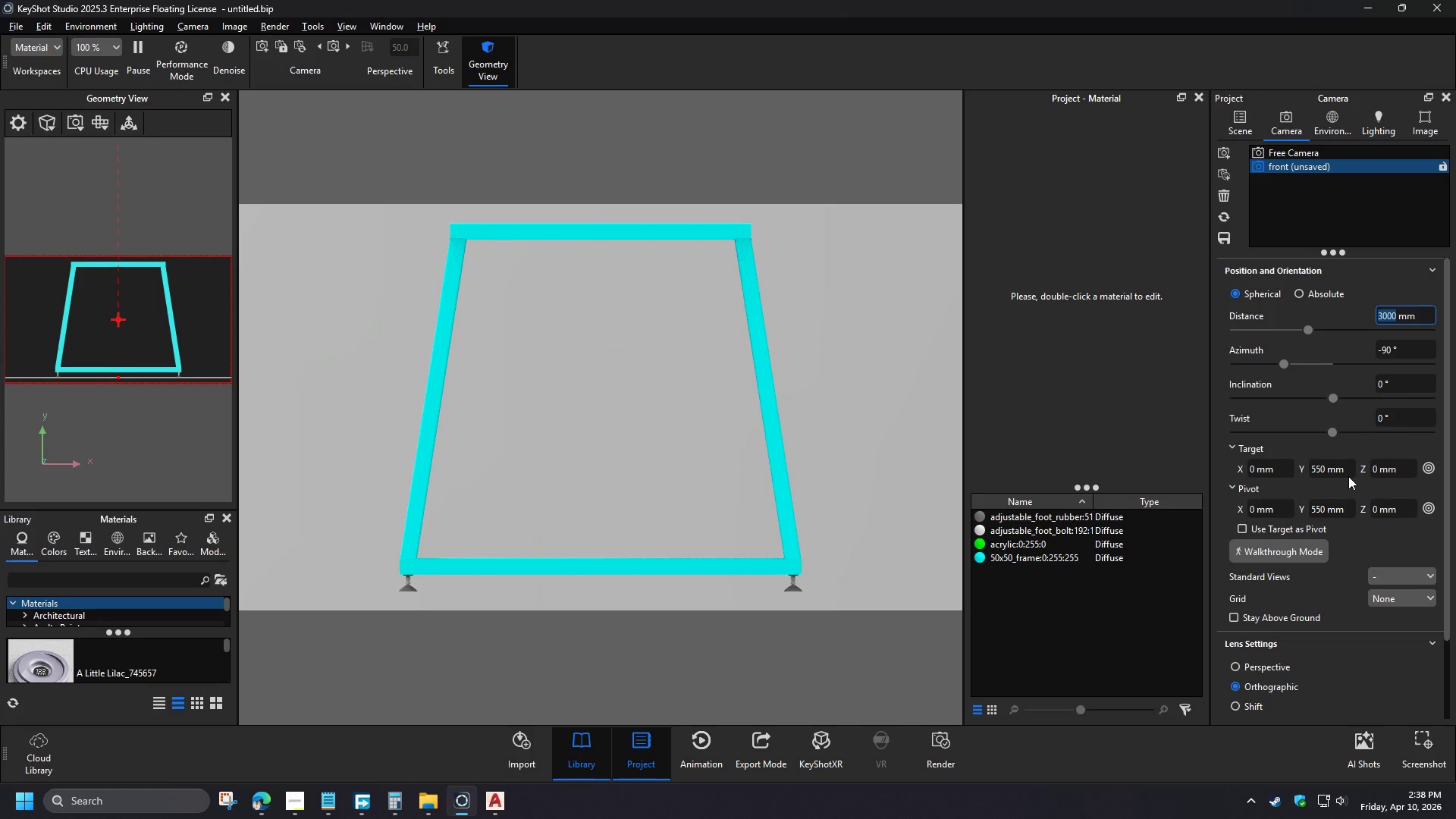 
key(Numpad2)
 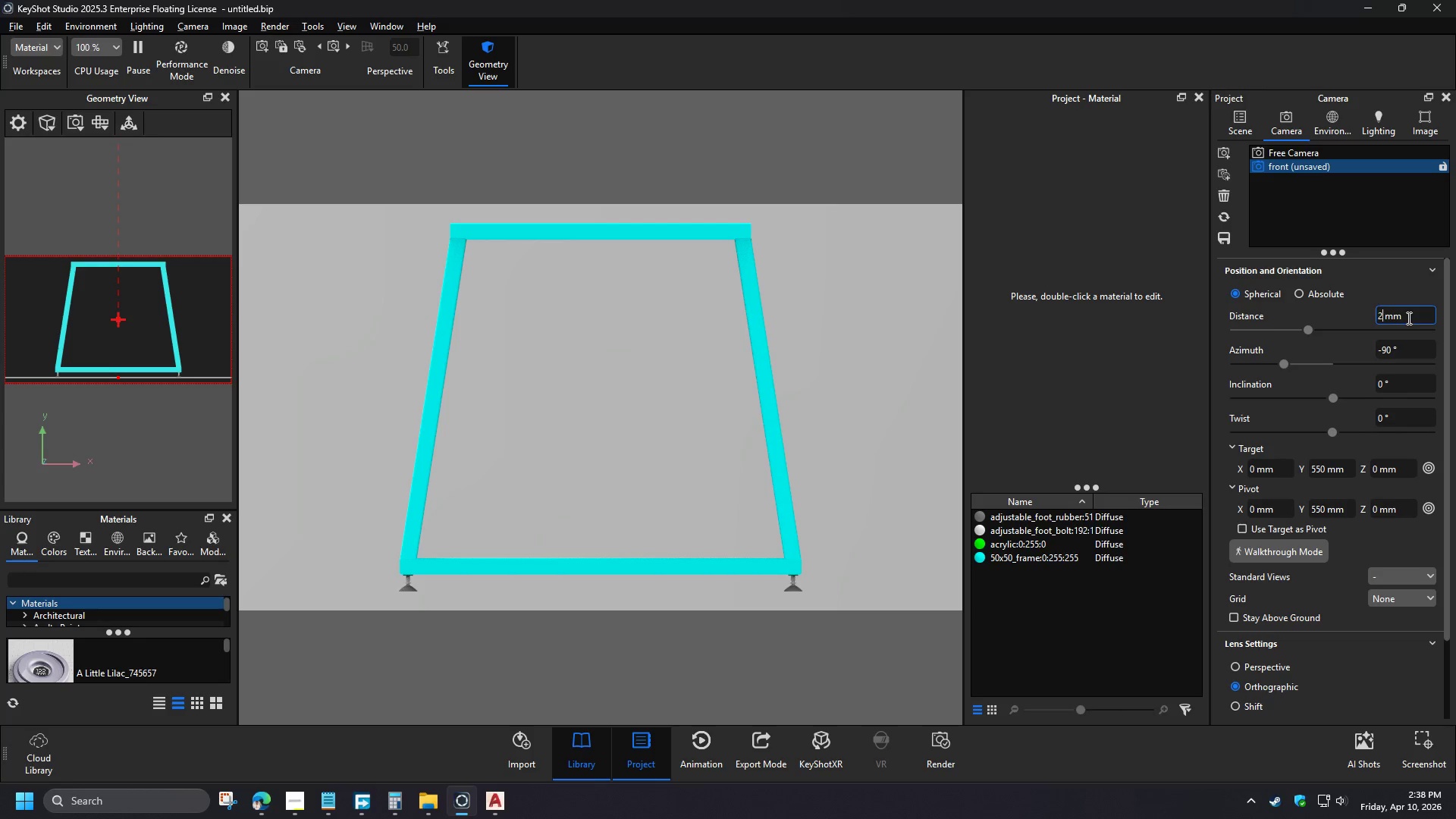 
key(Numpad8)
 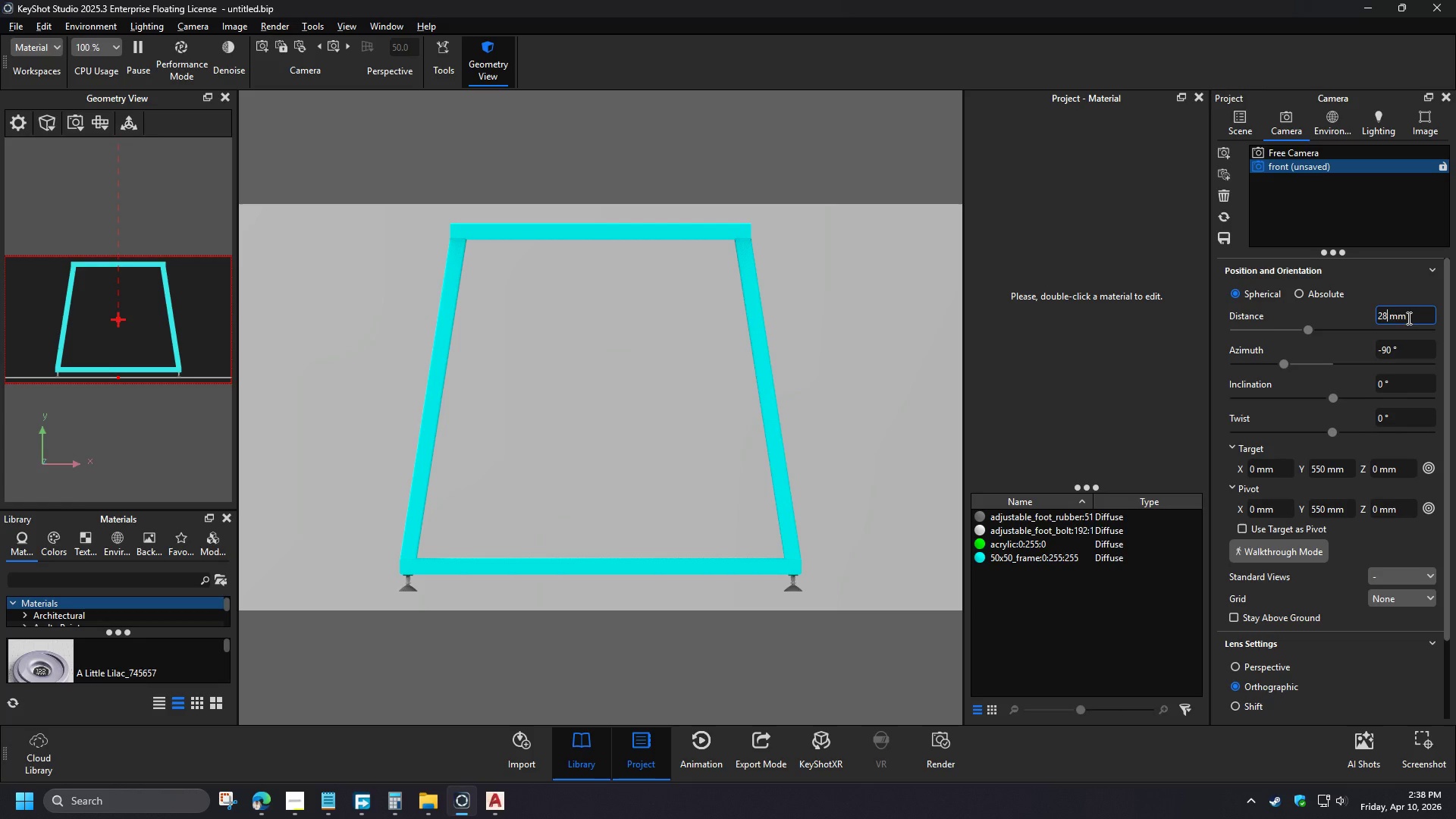 
key(Numpad0)
 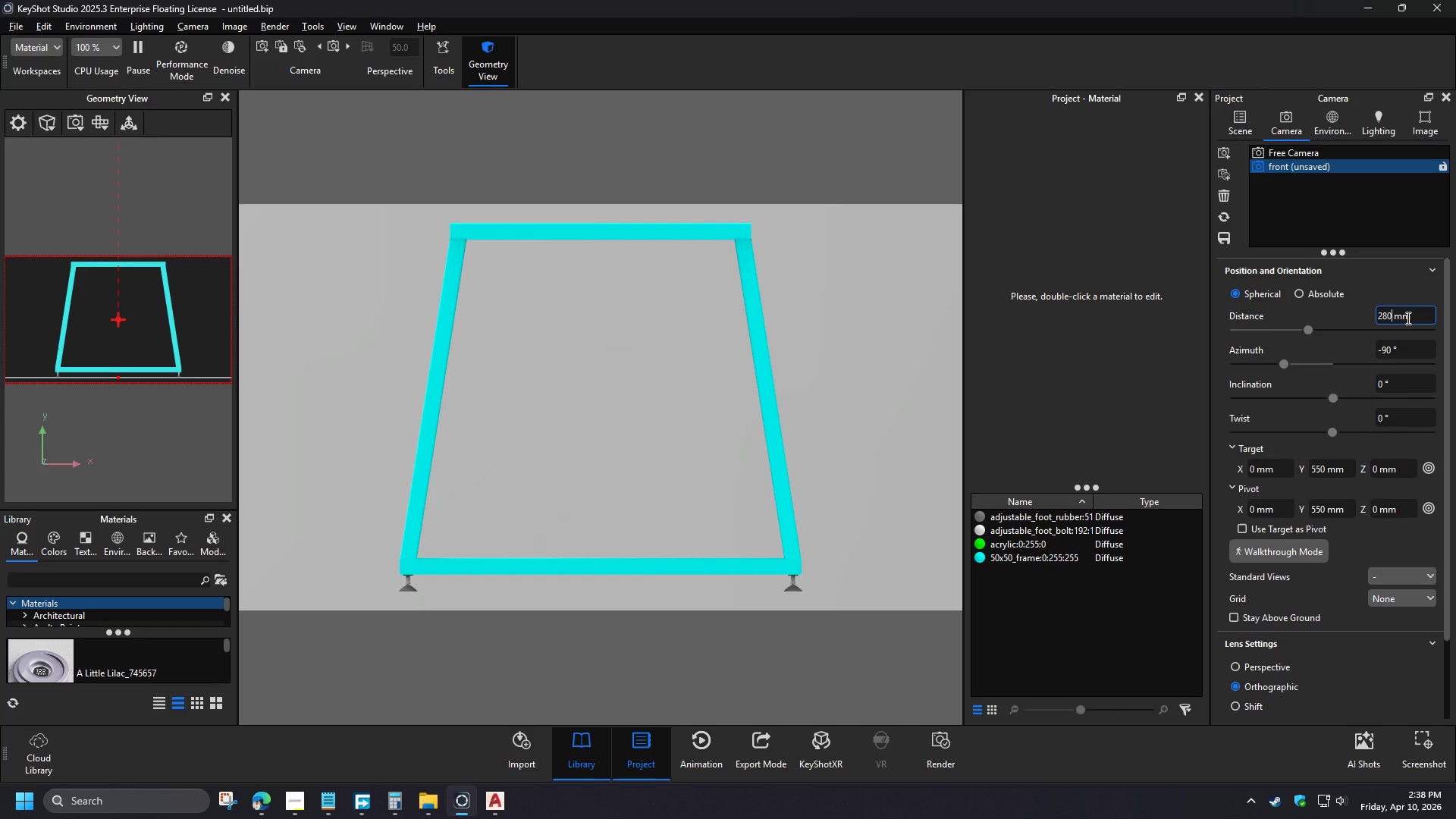 
key(Numpad0)
 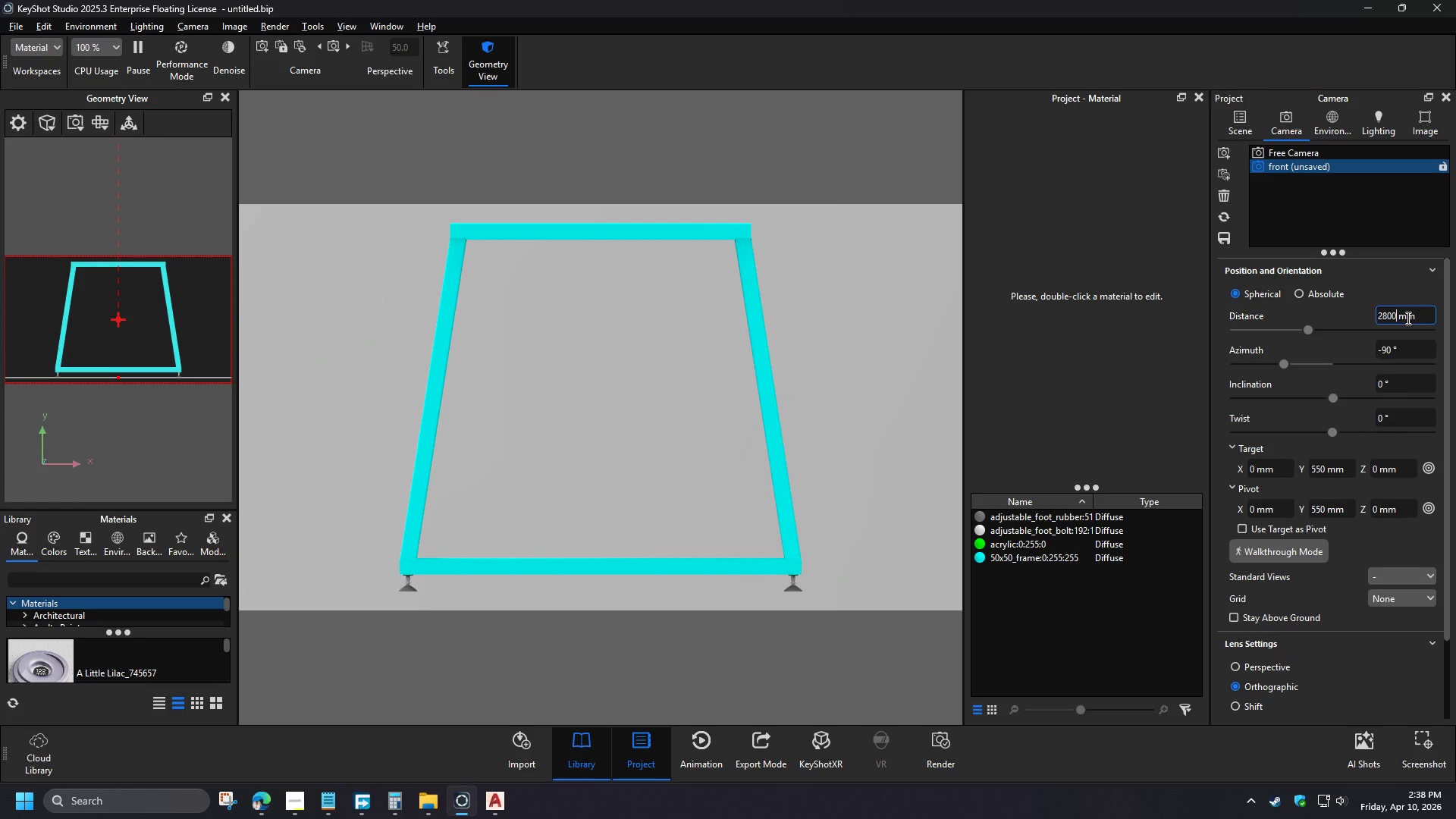 
key(NumpadEnter)
 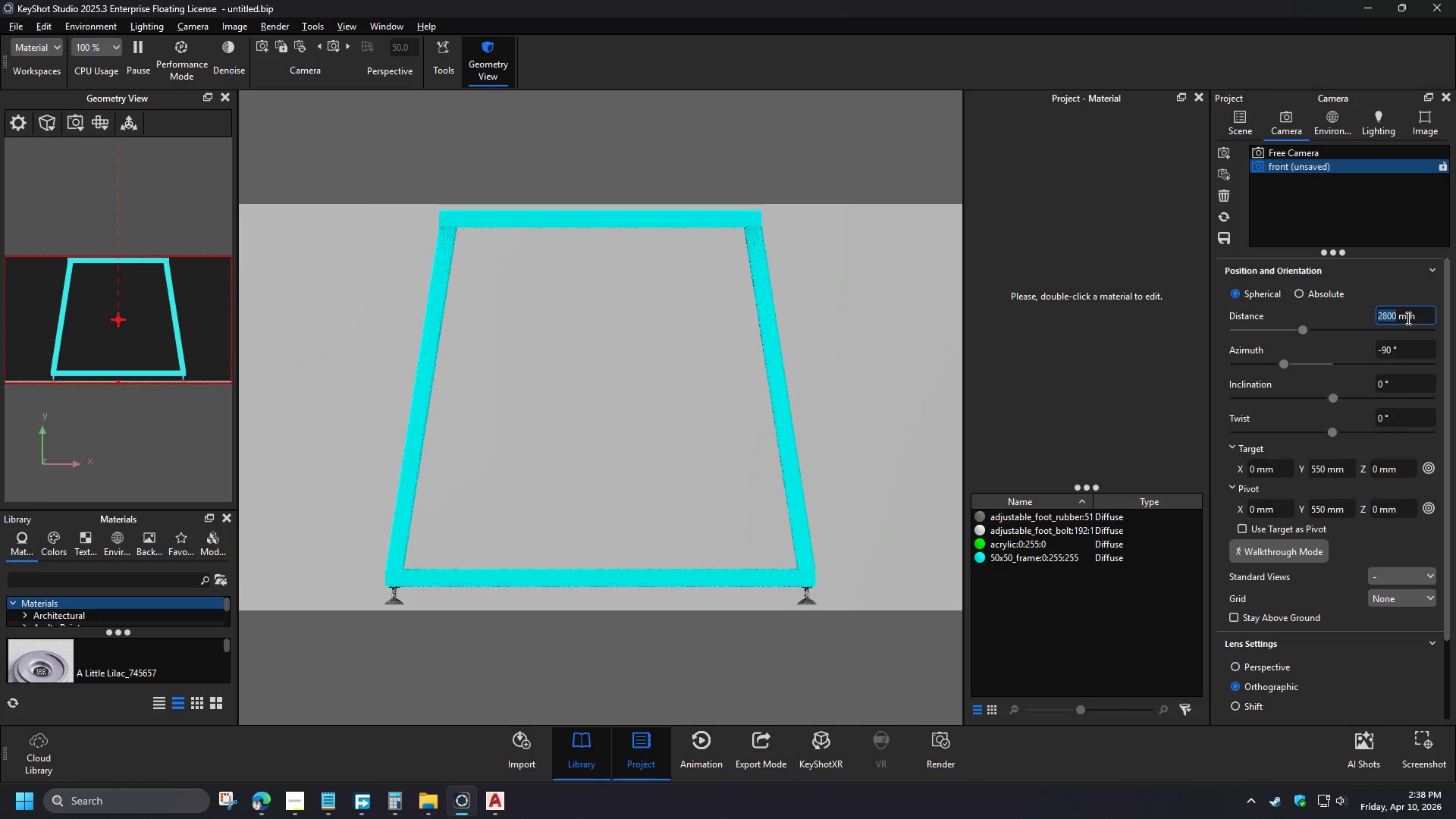 
key(Numpad3)
 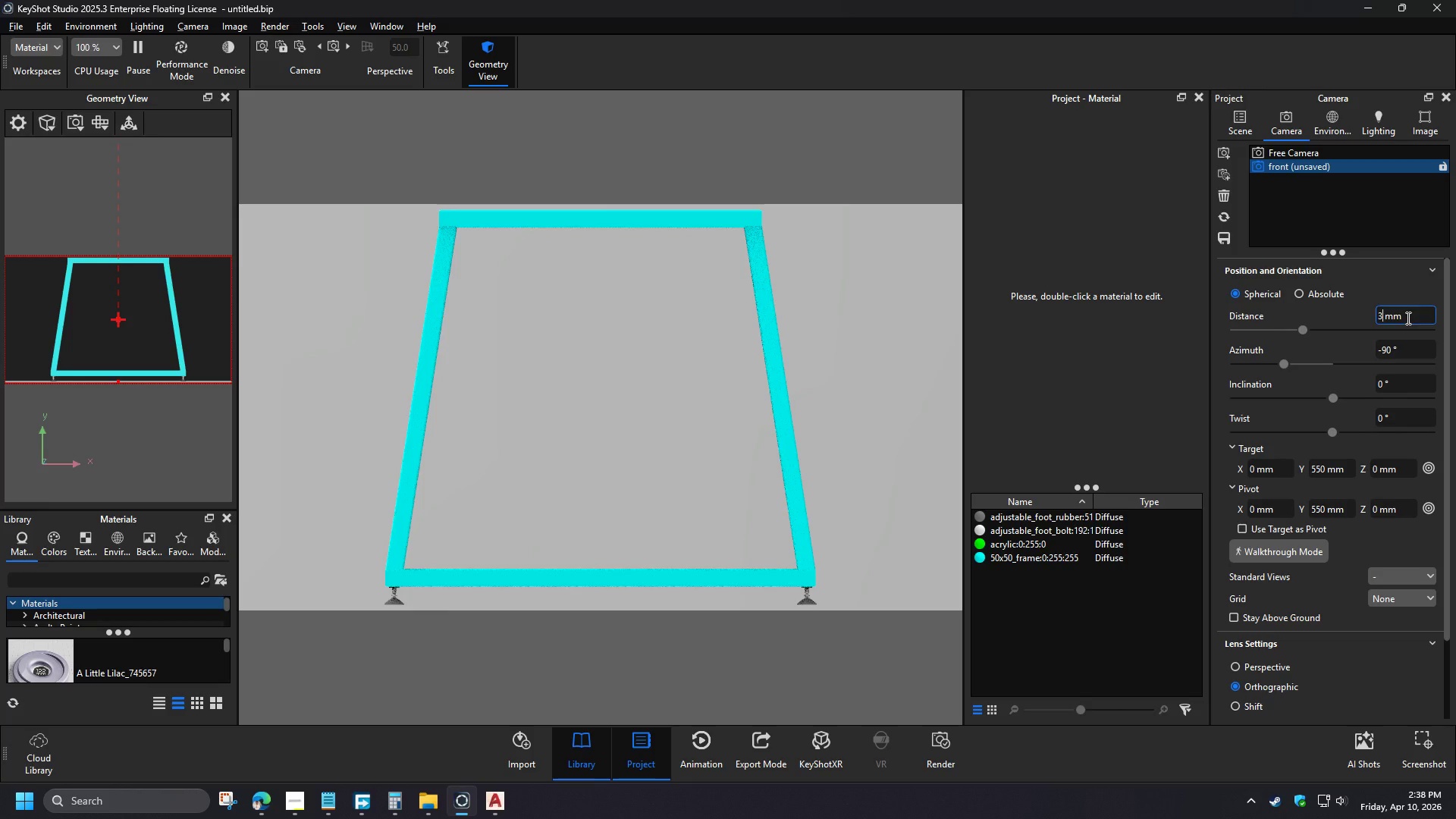 
key(Numpad1)
 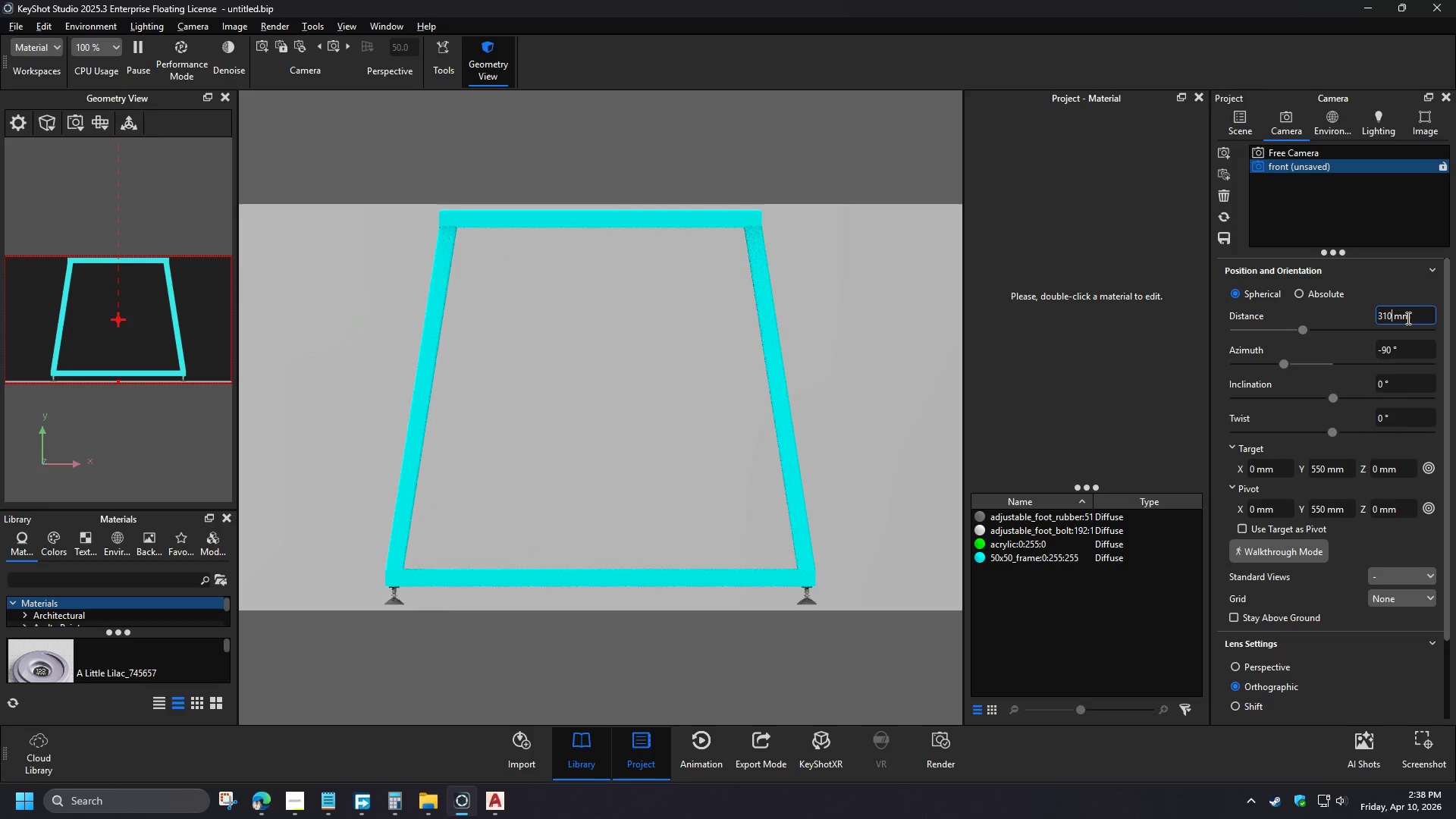 
key(Numpad0)
 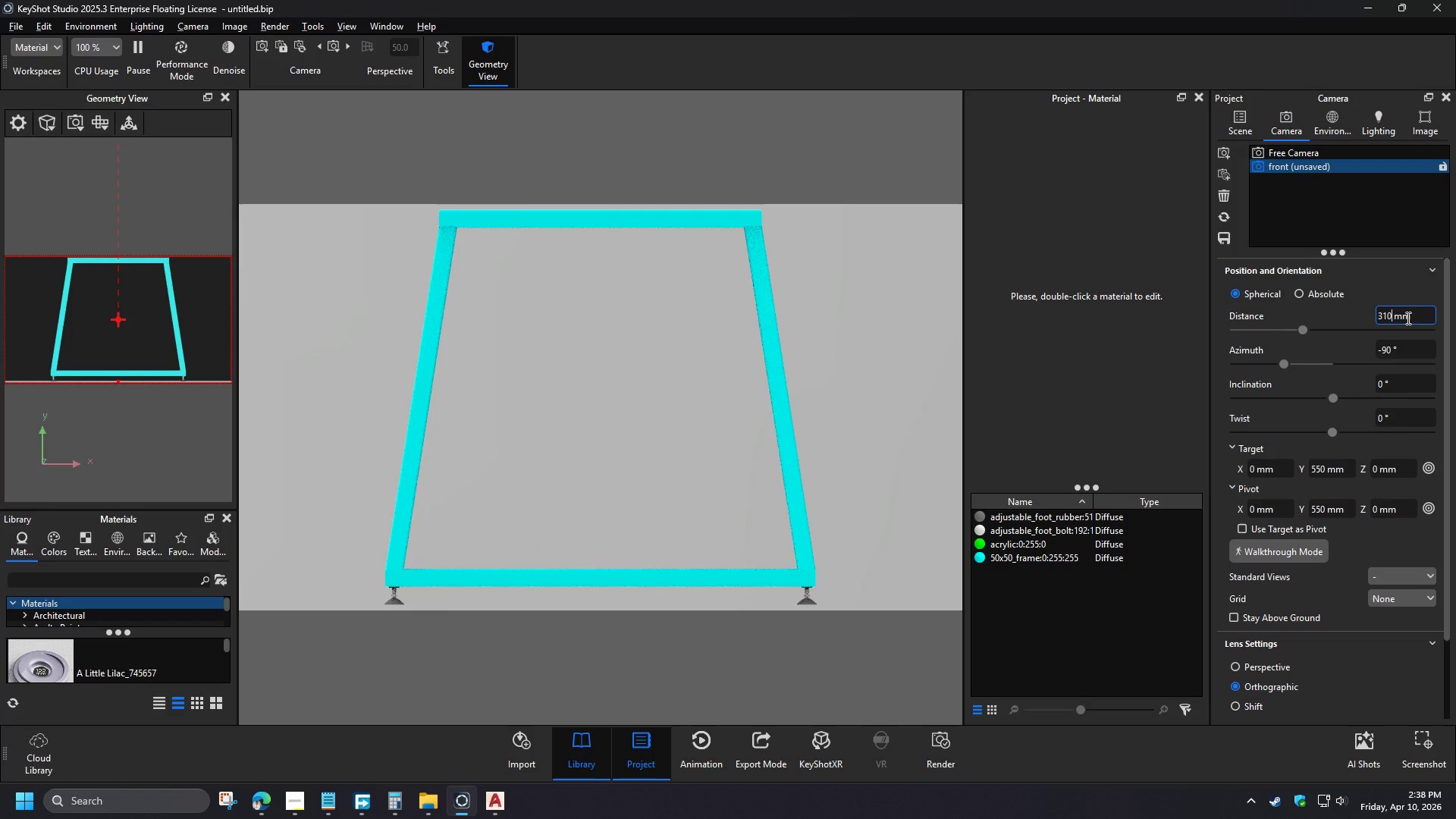 
key(Numpad0)
 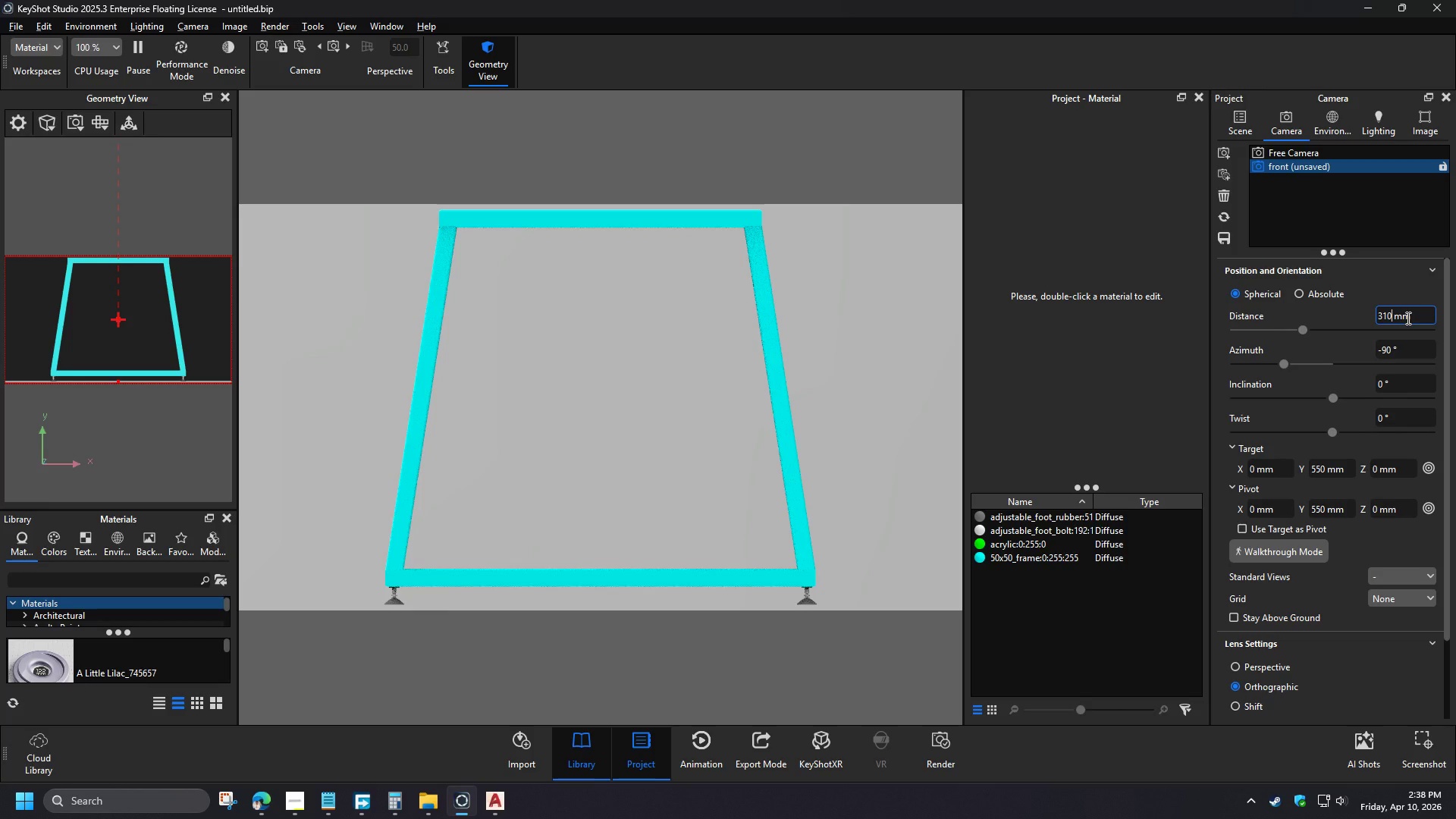 
key(NumpadEnter)
 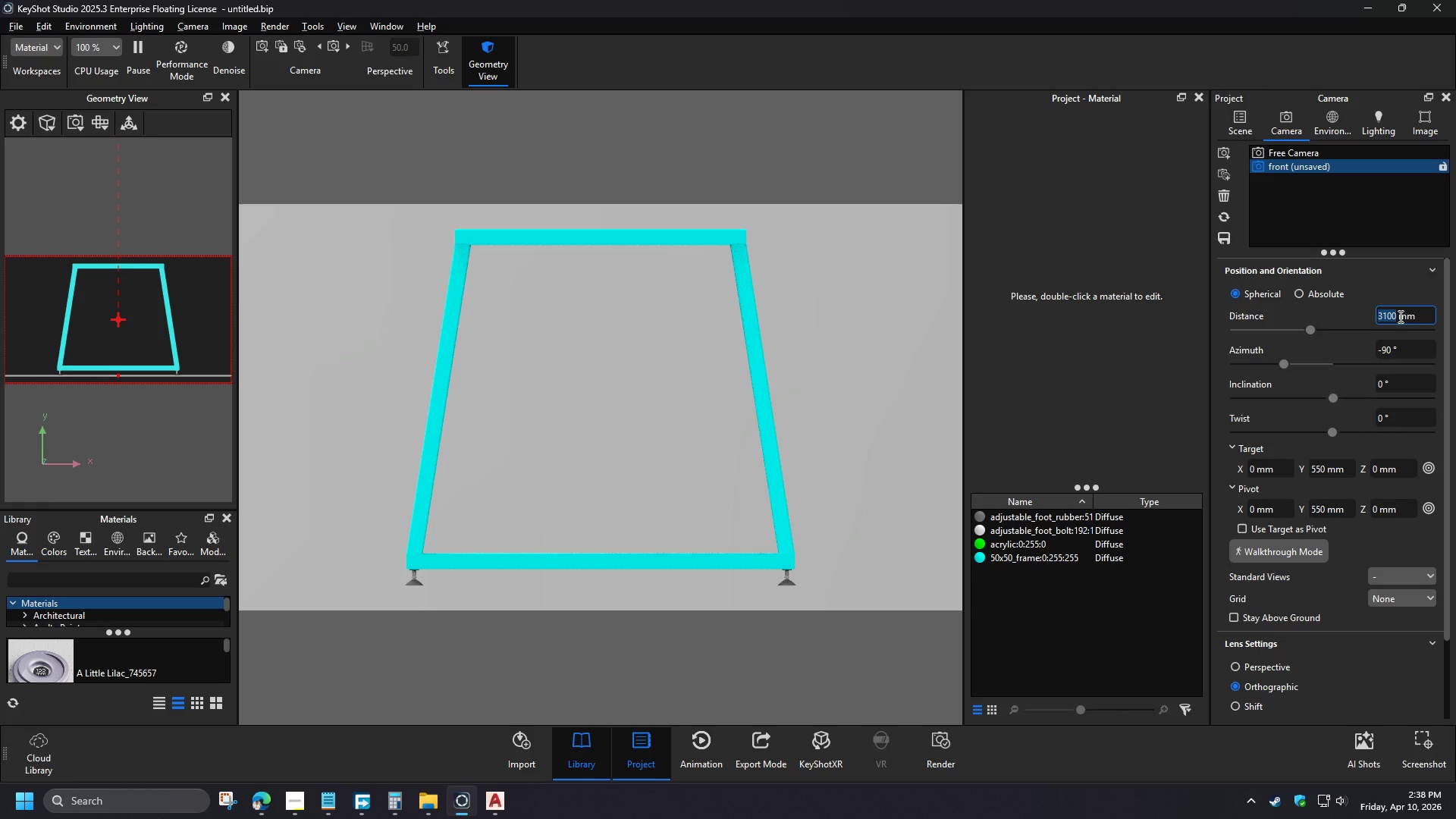 
wait(6.02)
 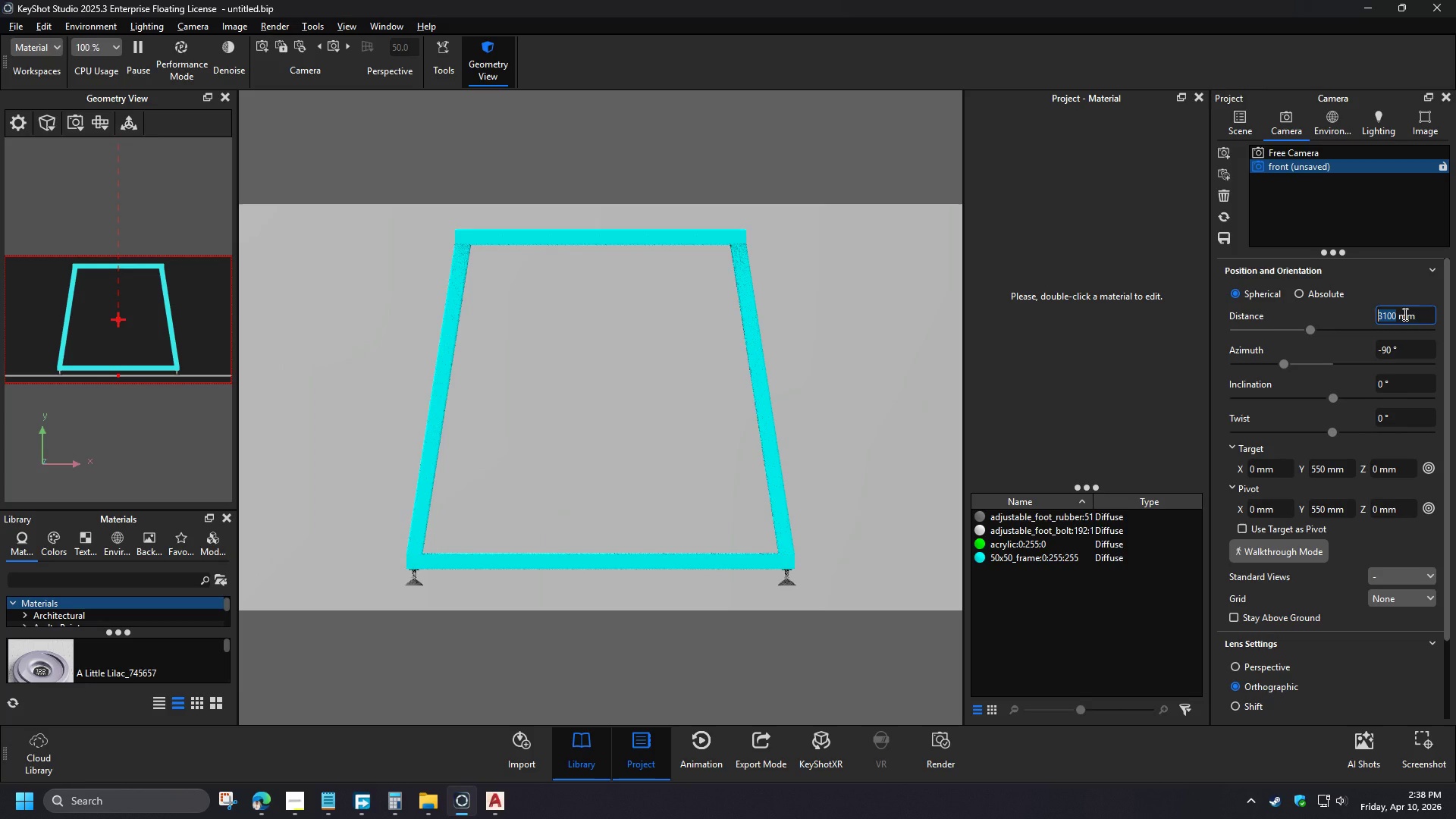 
left_click([290, 806])